 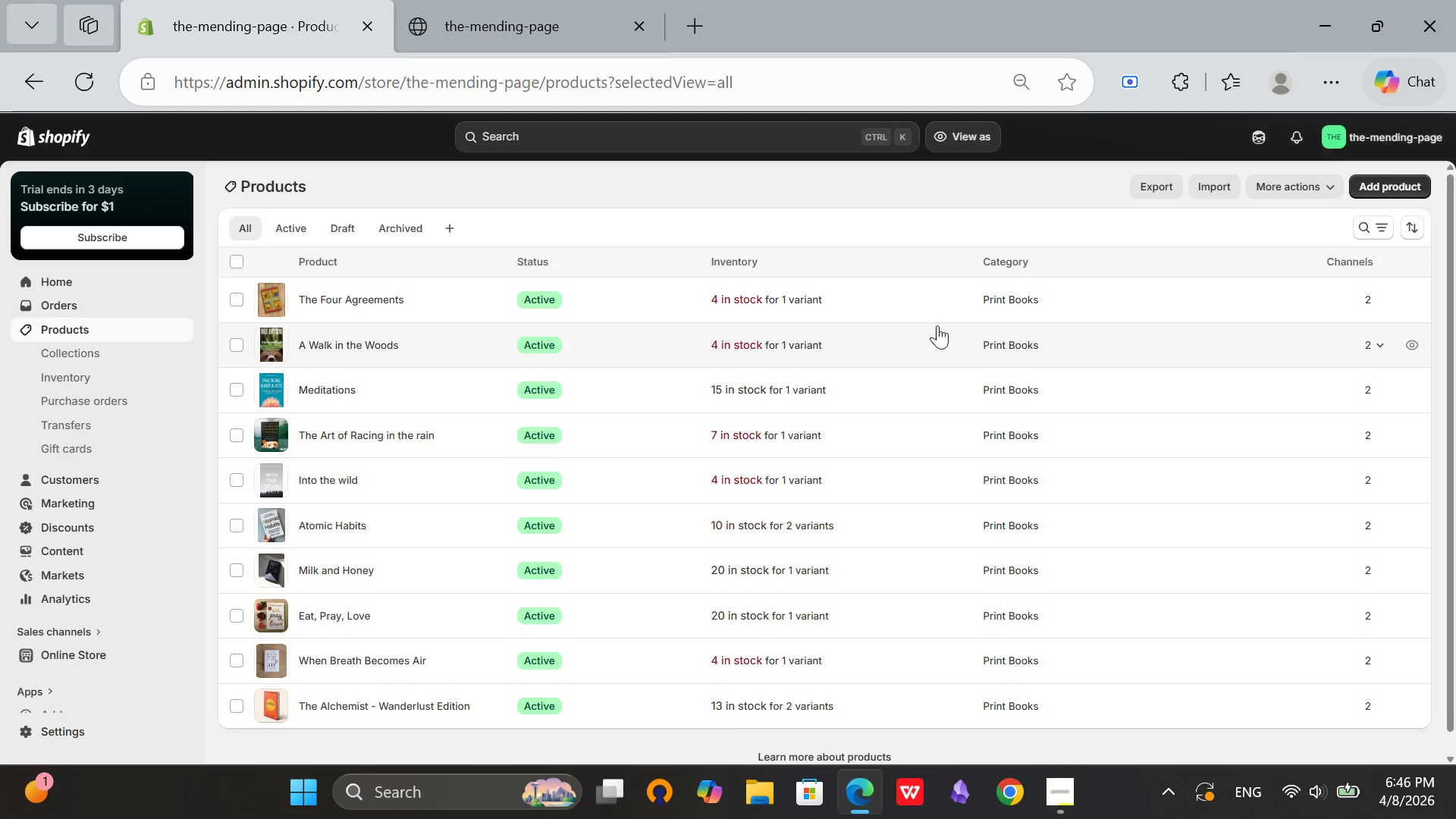 
scroll: coordinate [965, 321], scroll_direction: up, amount: 2.0
 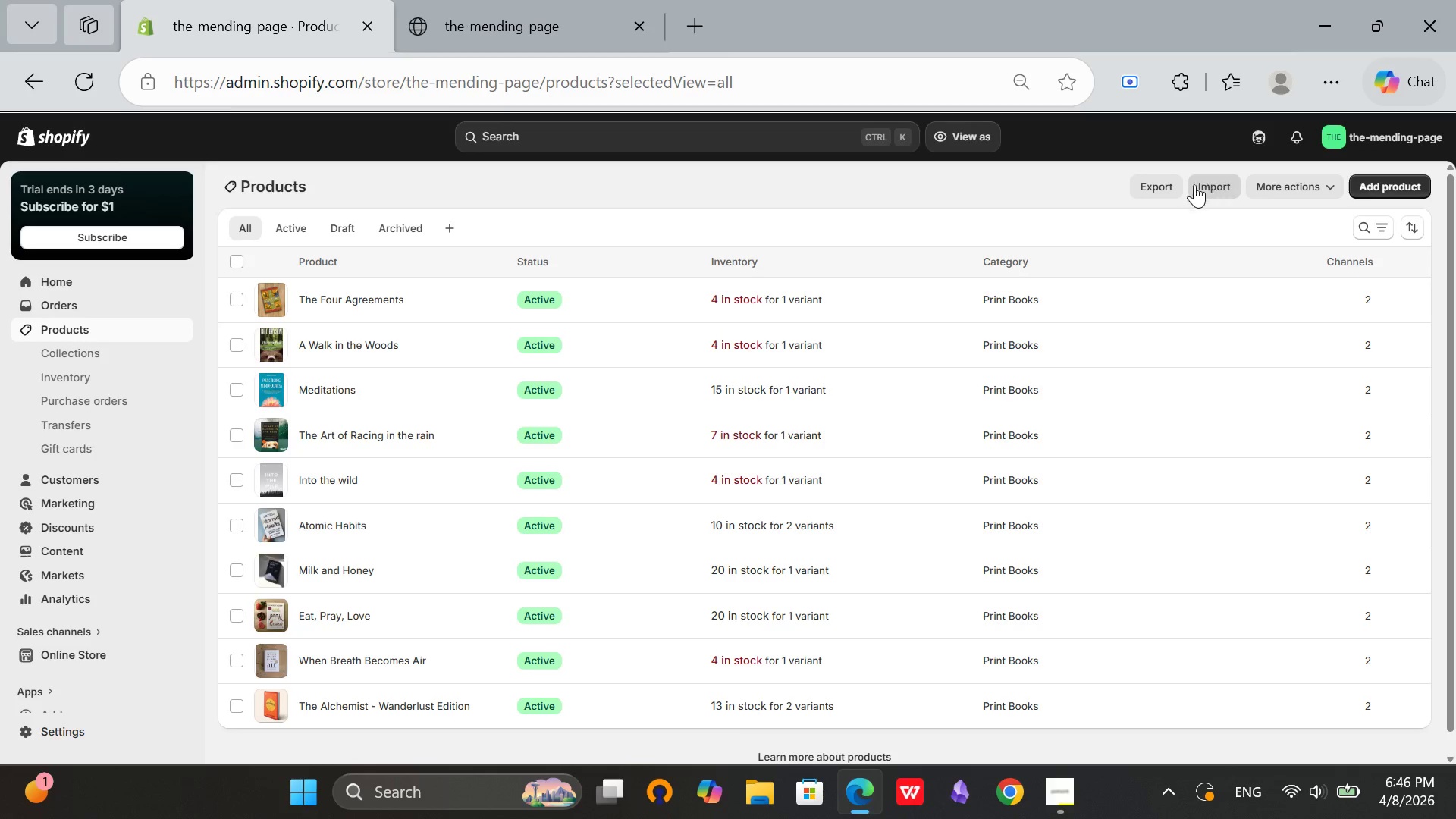 
left_click([1163, 186])
 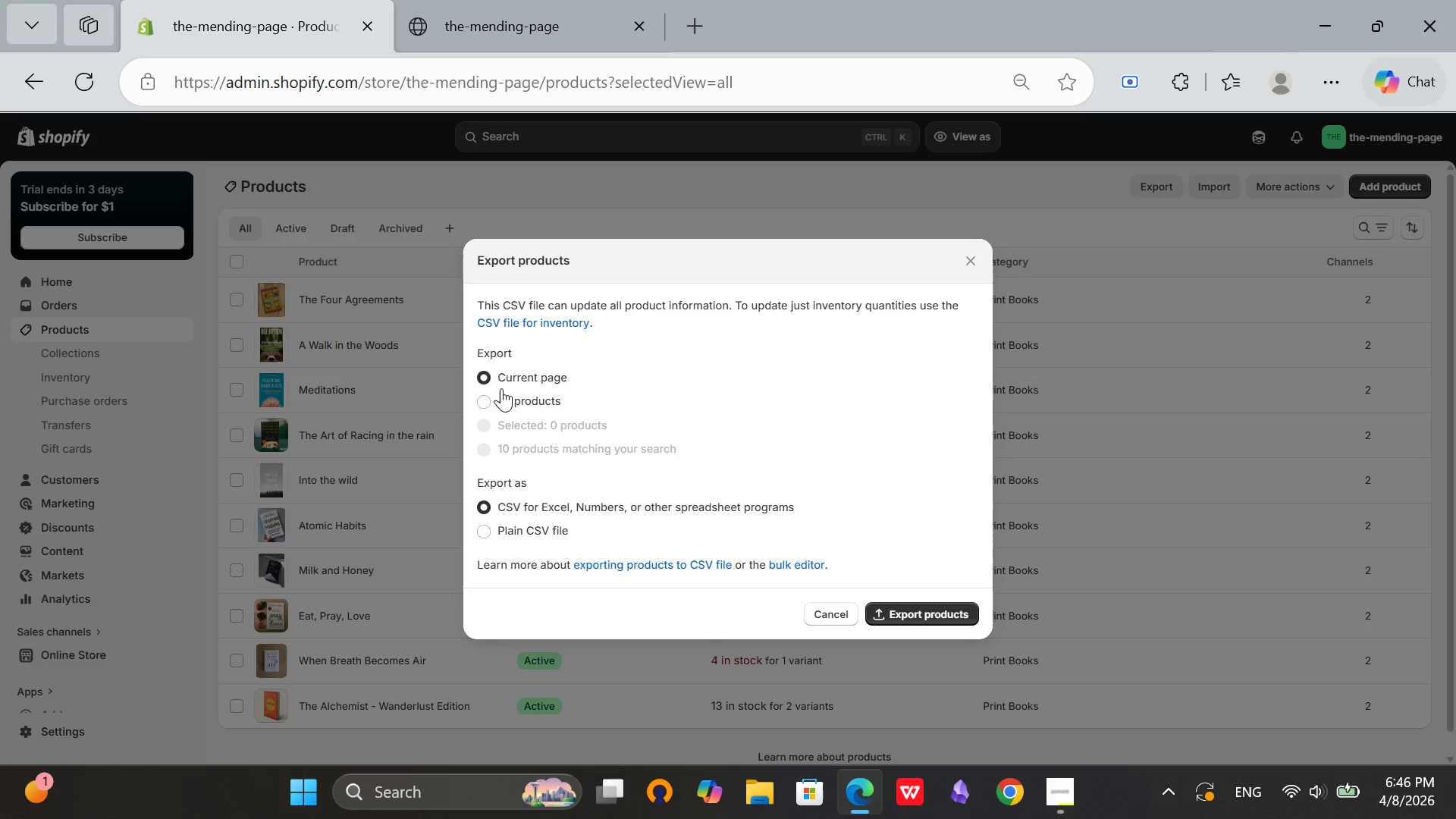 
left_click([497, 399])
 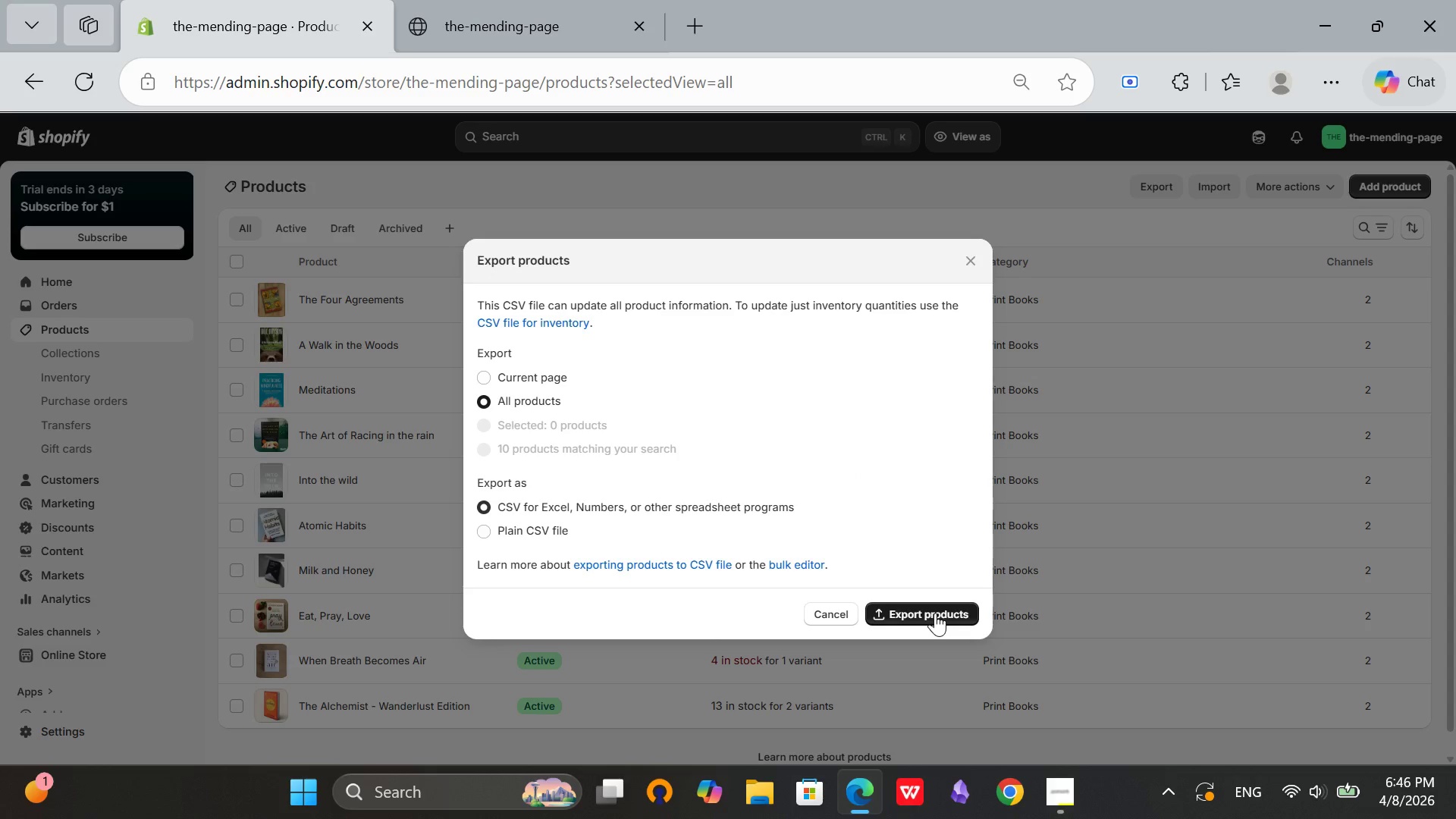 
double_click([934, 613])
 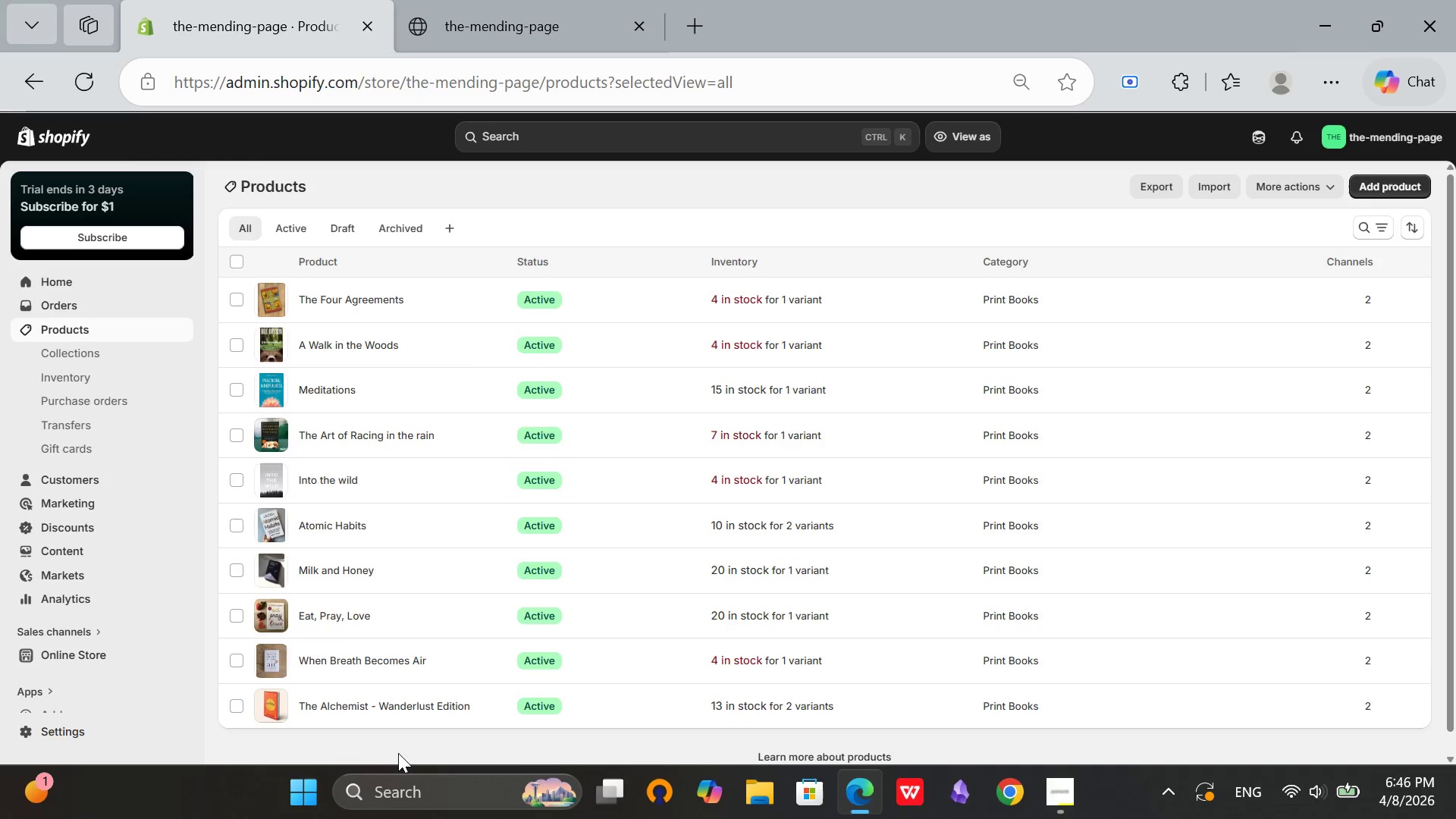 
wait(17.89)
 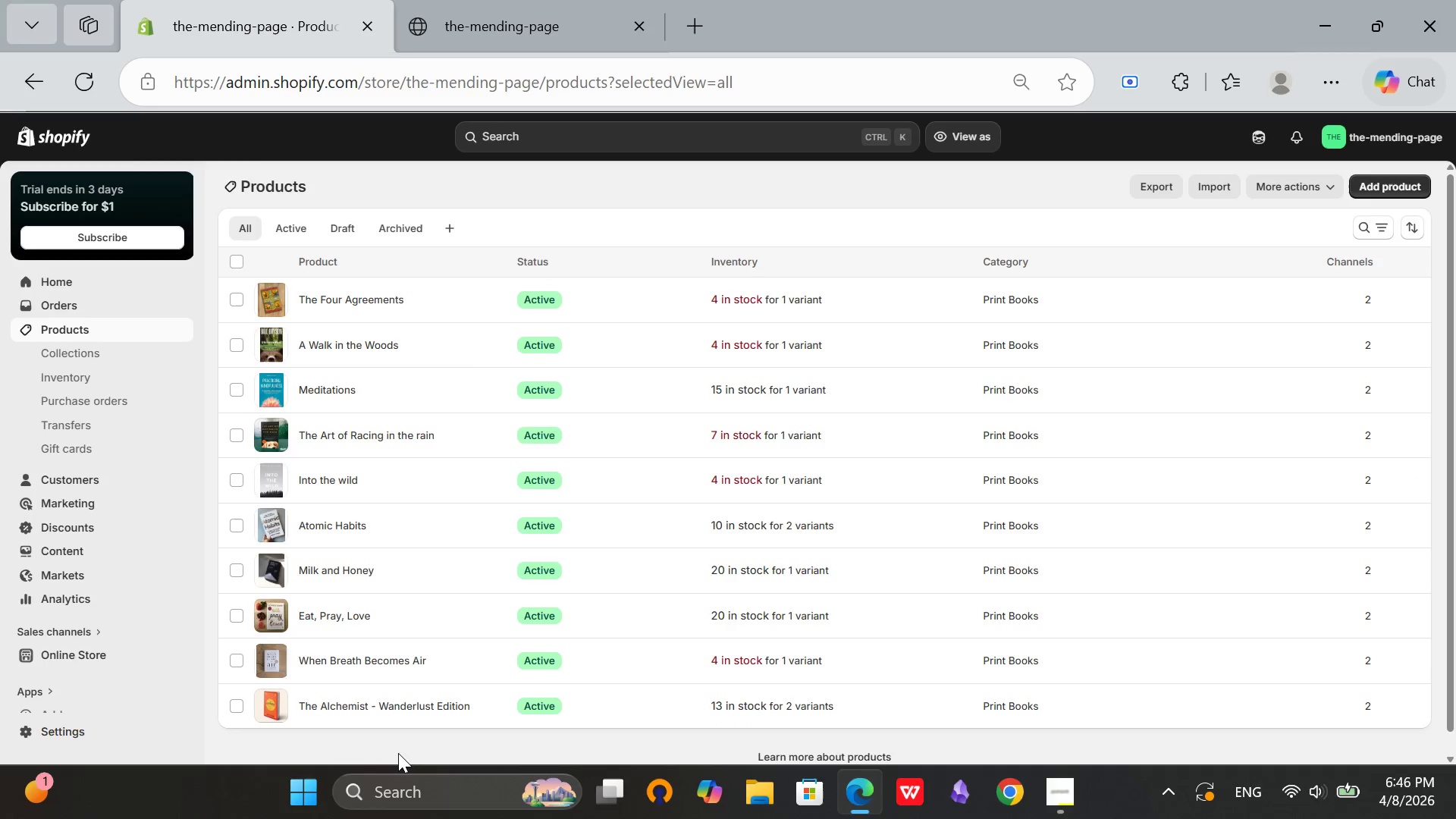 
scroll: coordinate [344, 710], scroll_direction: up, amount: 2.0
 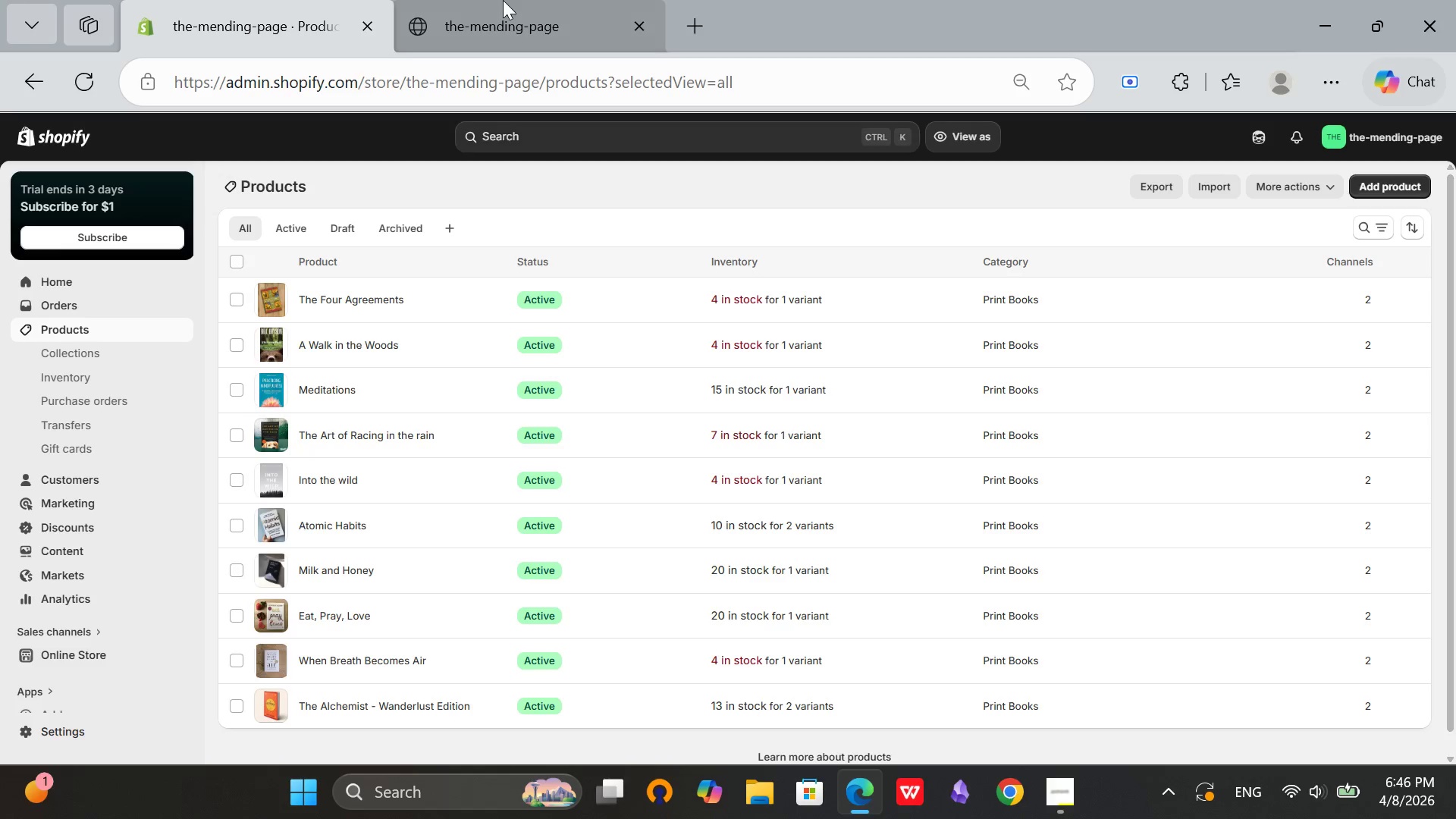 
left_click([504, 0])
 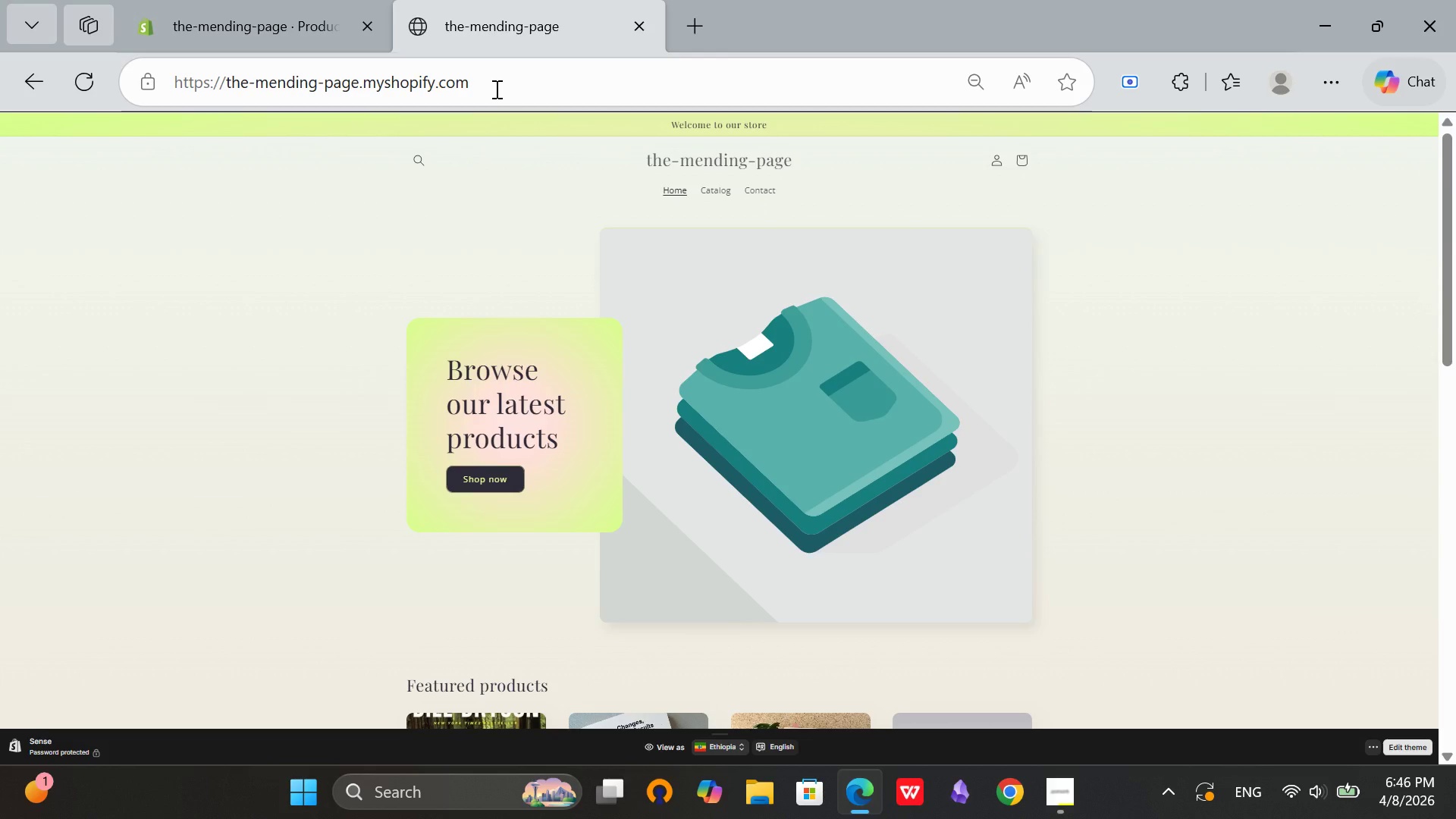 
left_click([495, 89])
 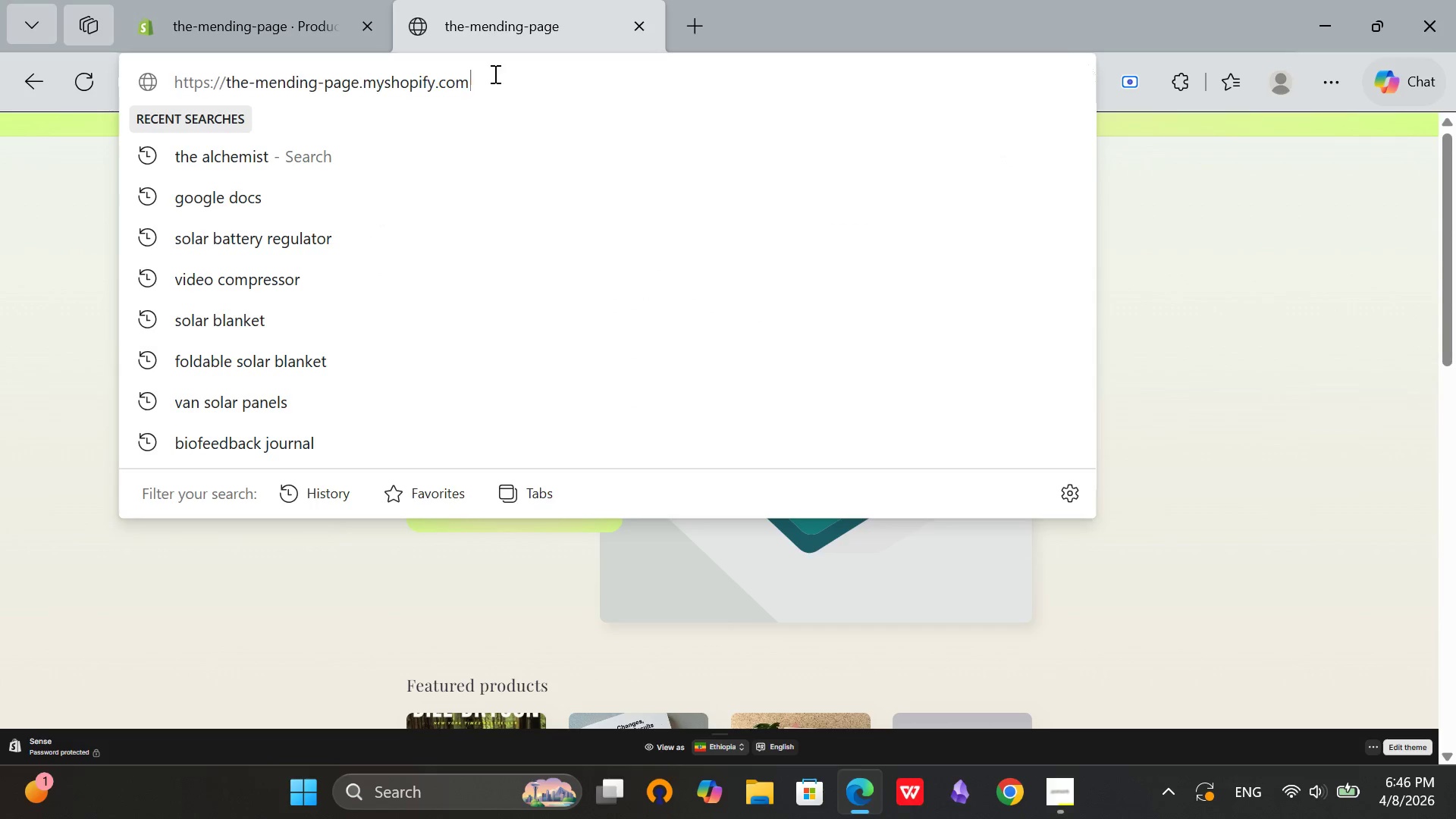 
left_click([494, 74])
 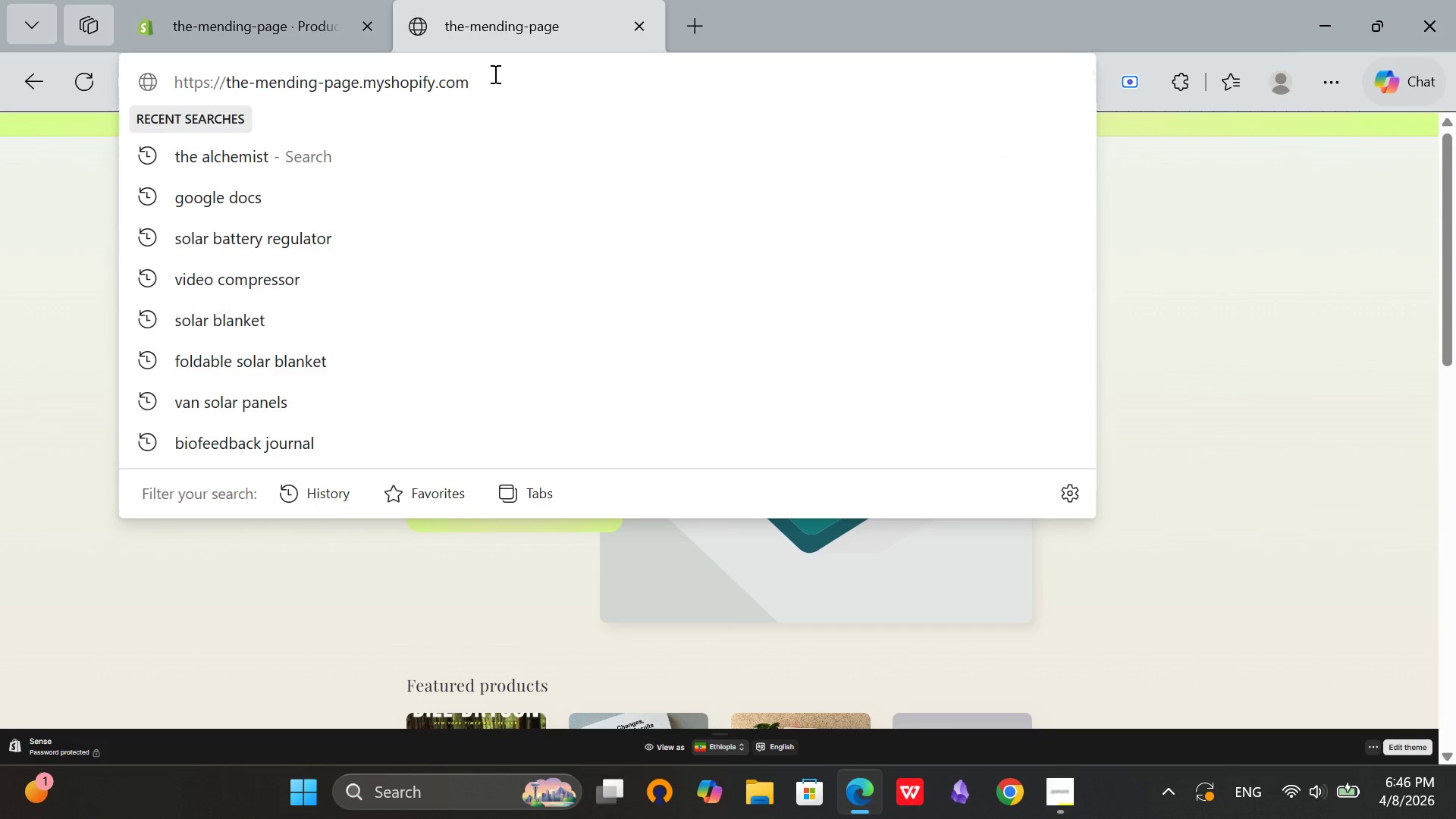 
key(Control+A)
 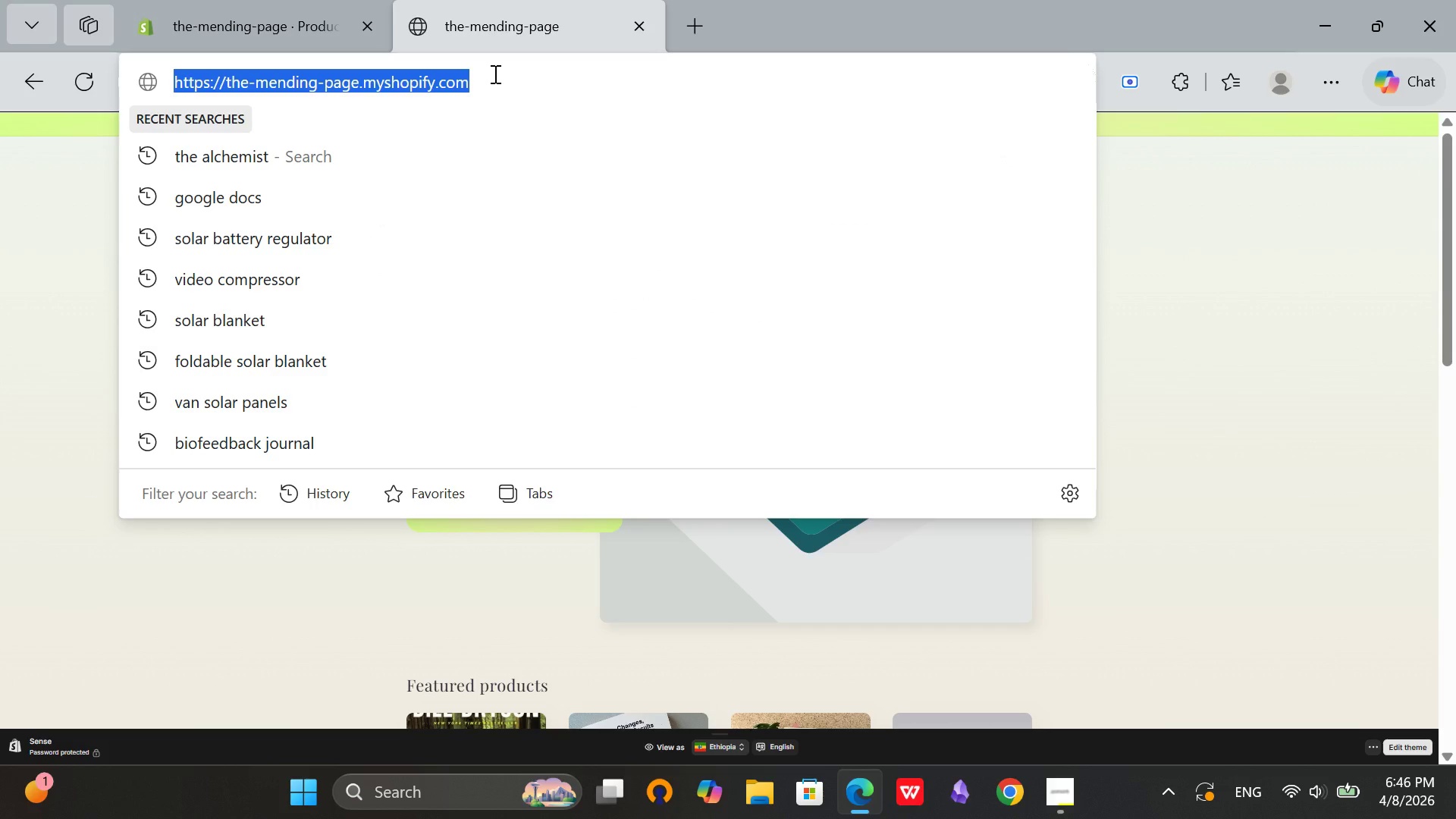 